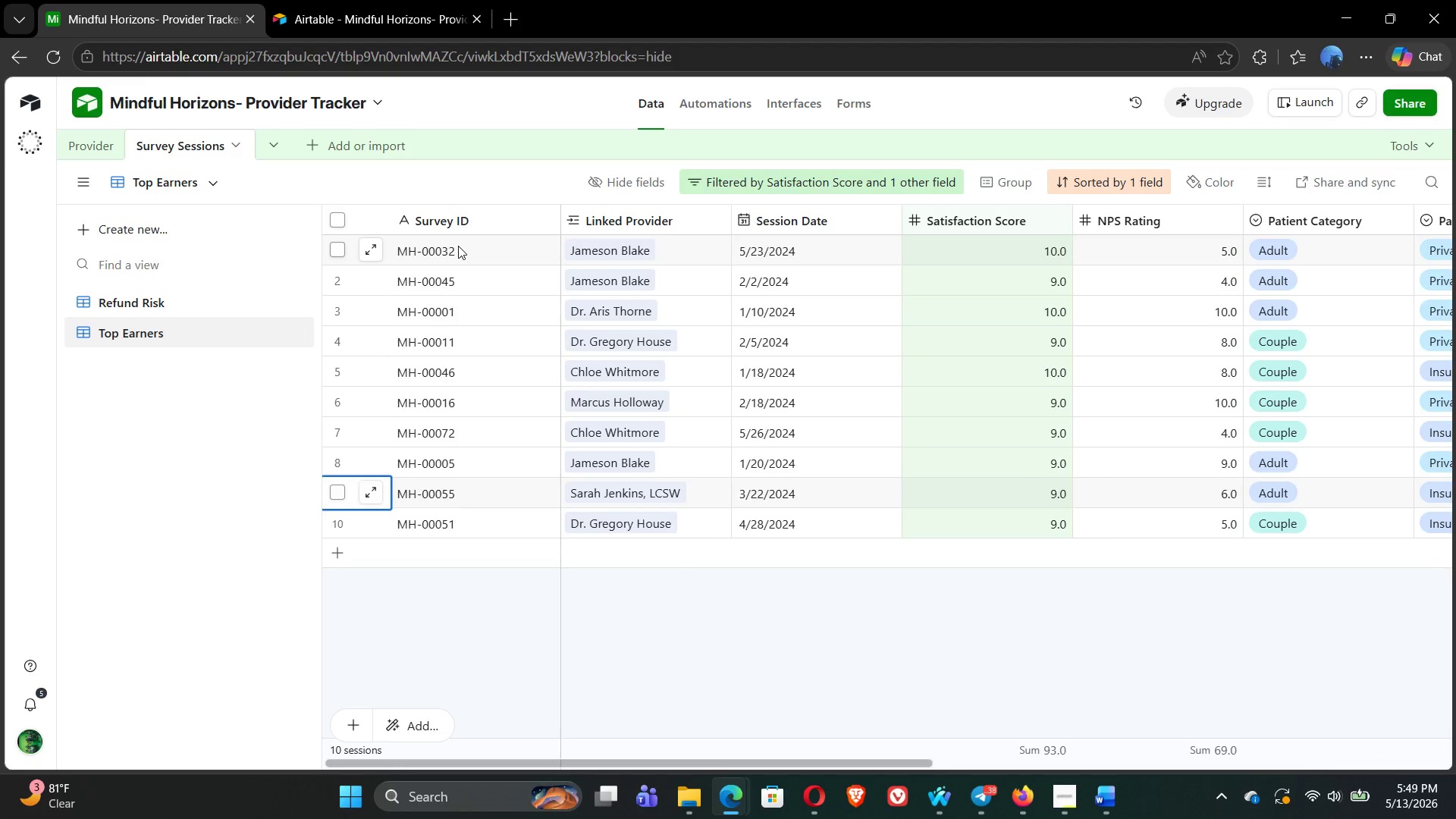 
key(ArrowRight)
 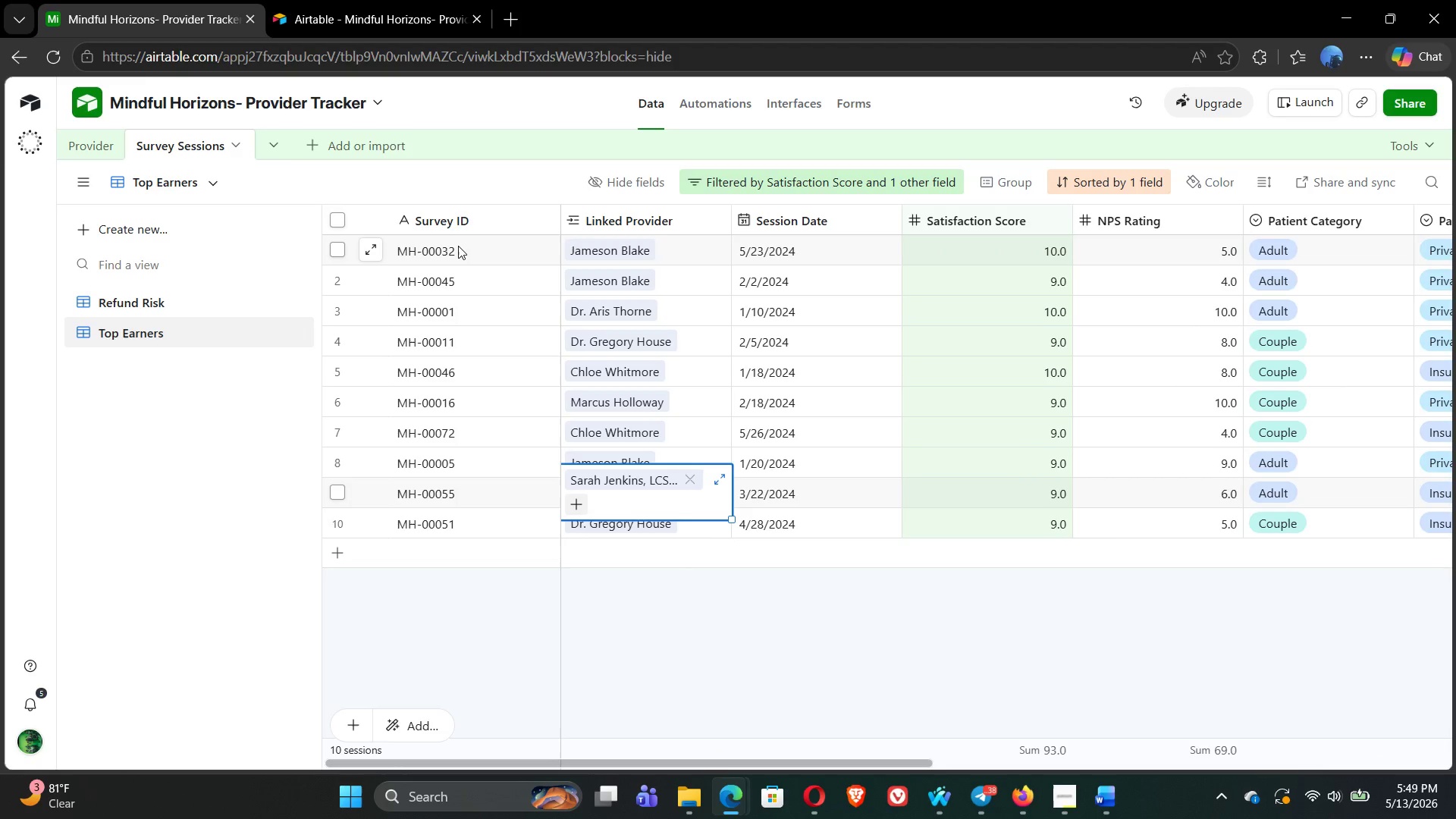 
key(ArrowRight)
 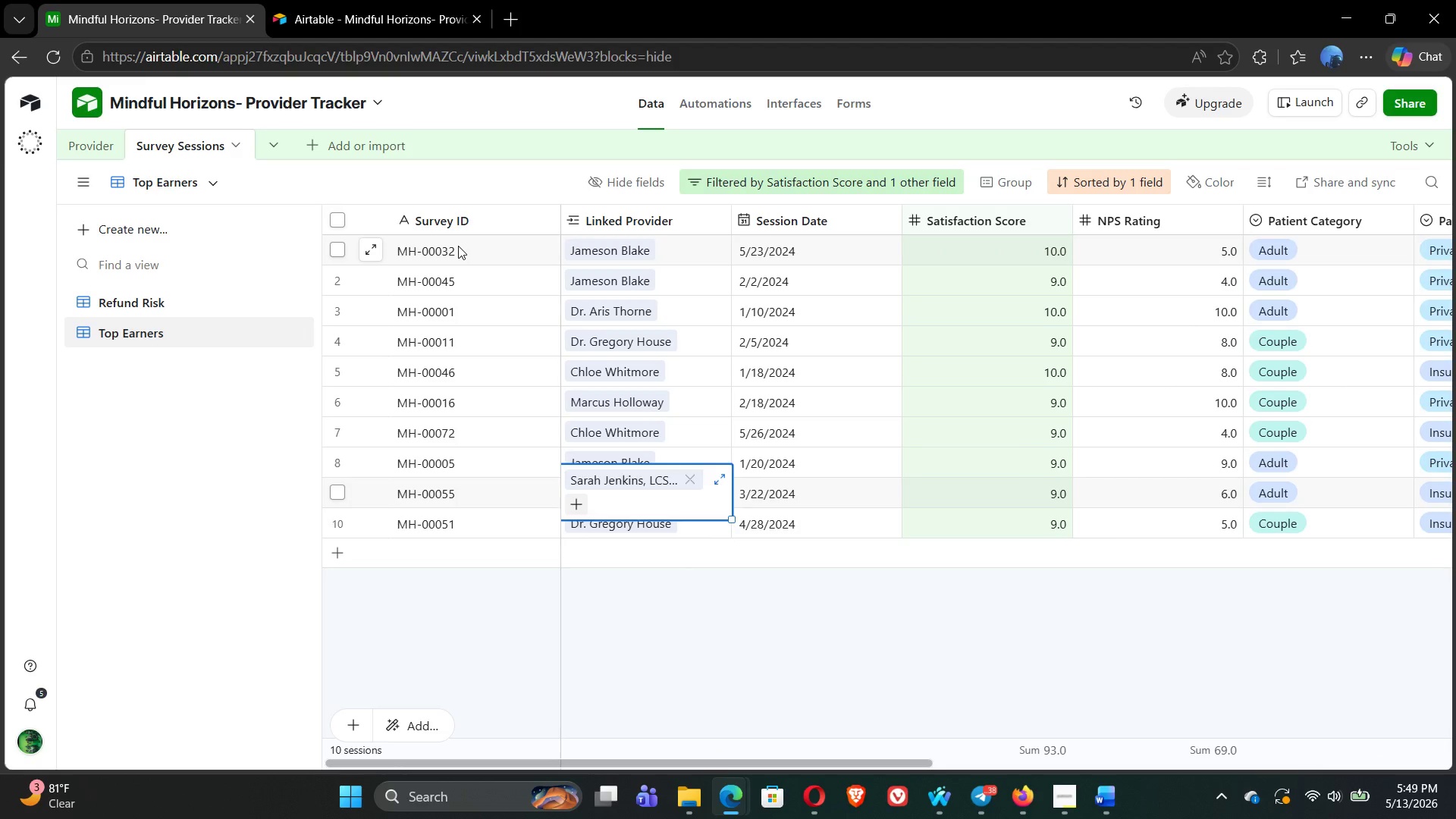 
key(ArrowRight)
 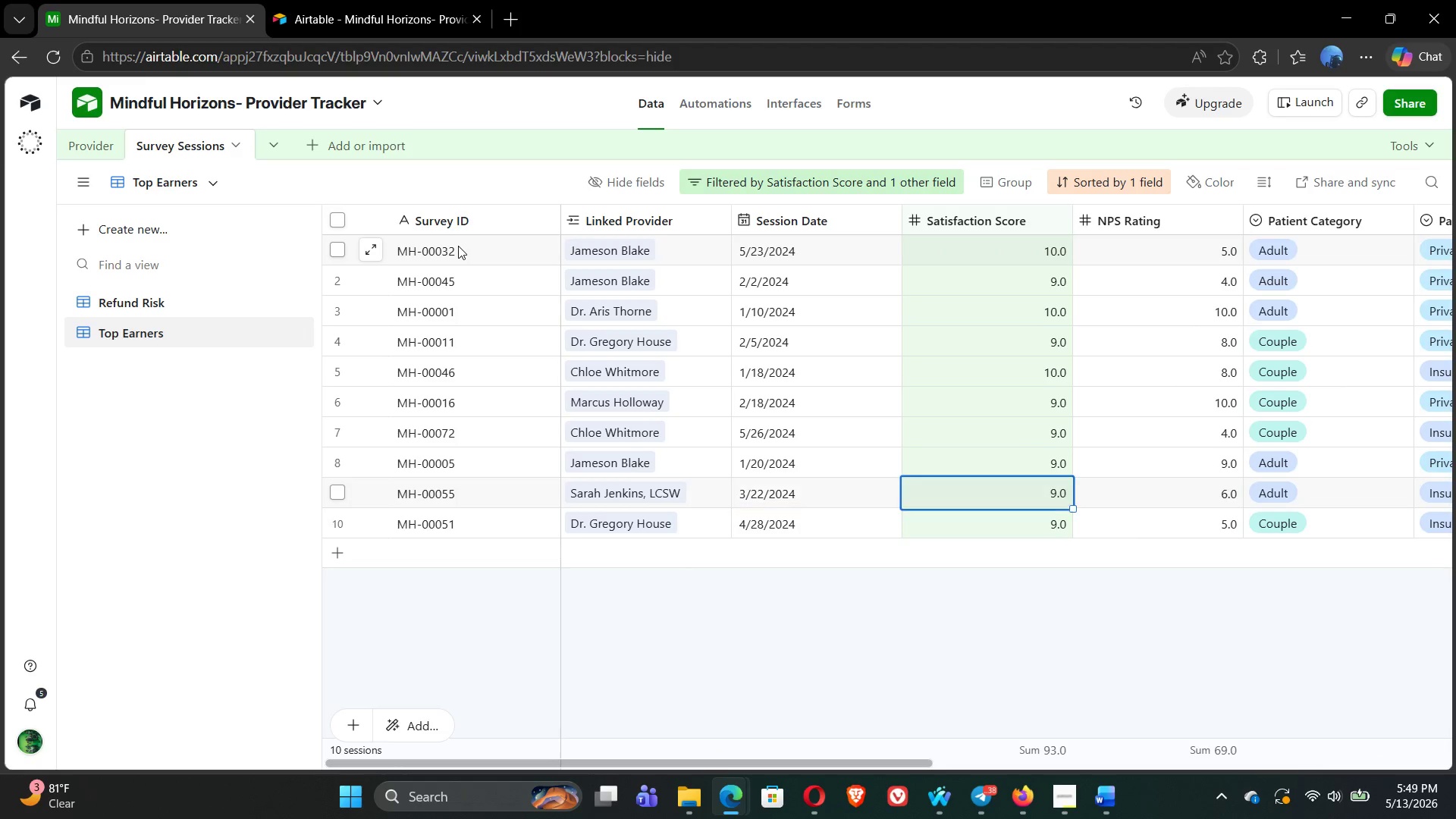 
key(ArrowRight)
 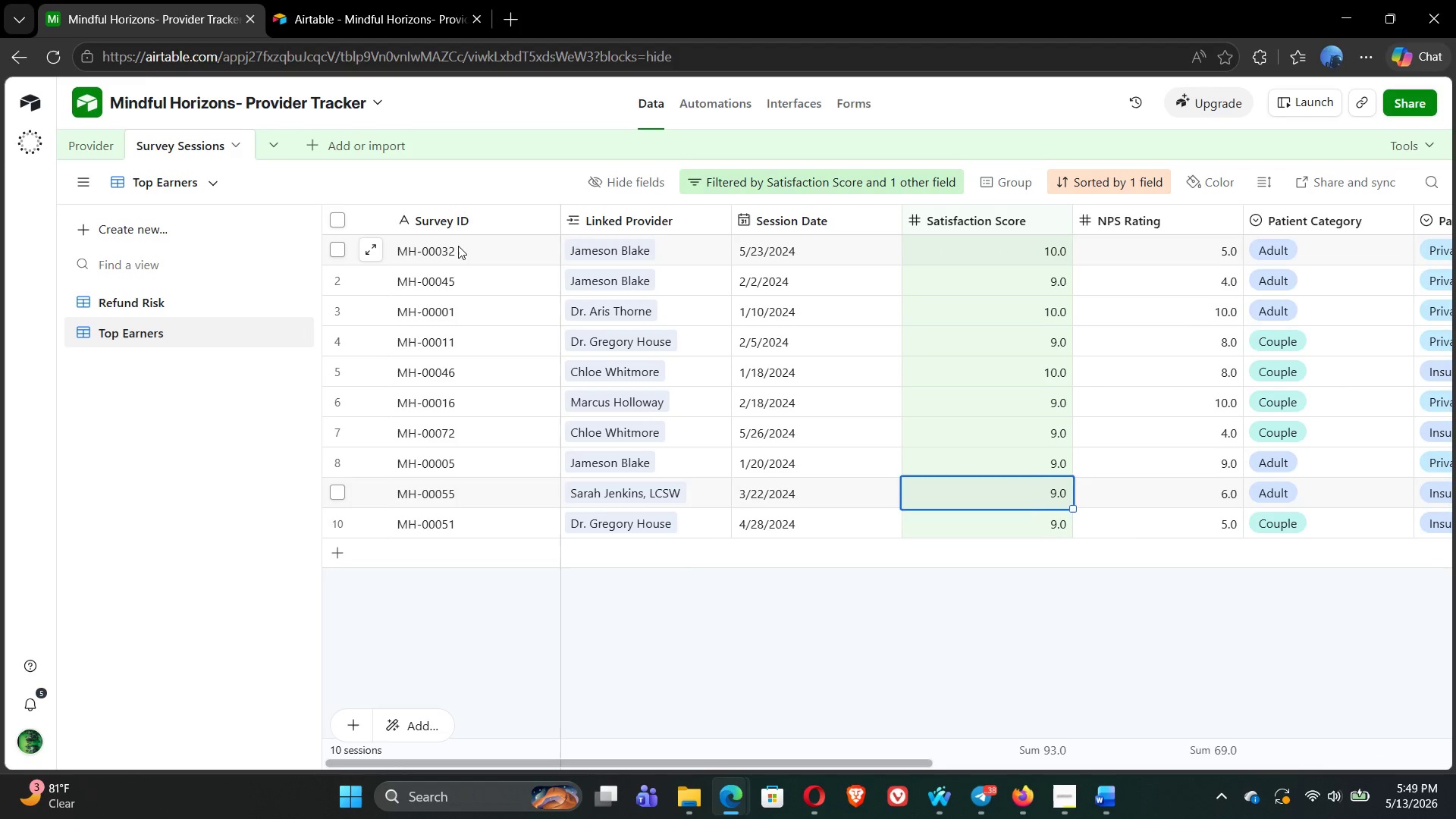 
key(ArrowRight)
 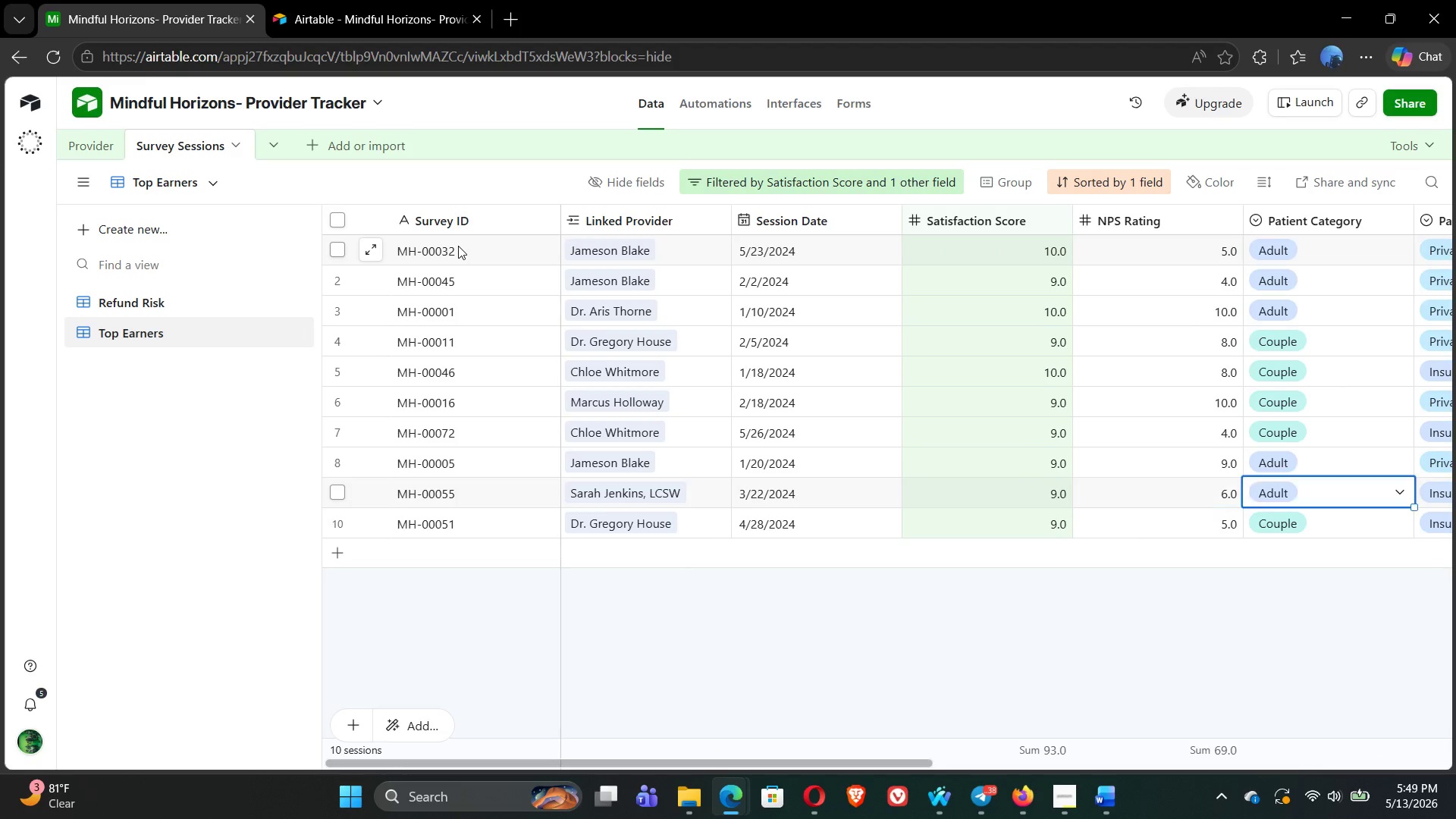 
key(ArrowRight)
 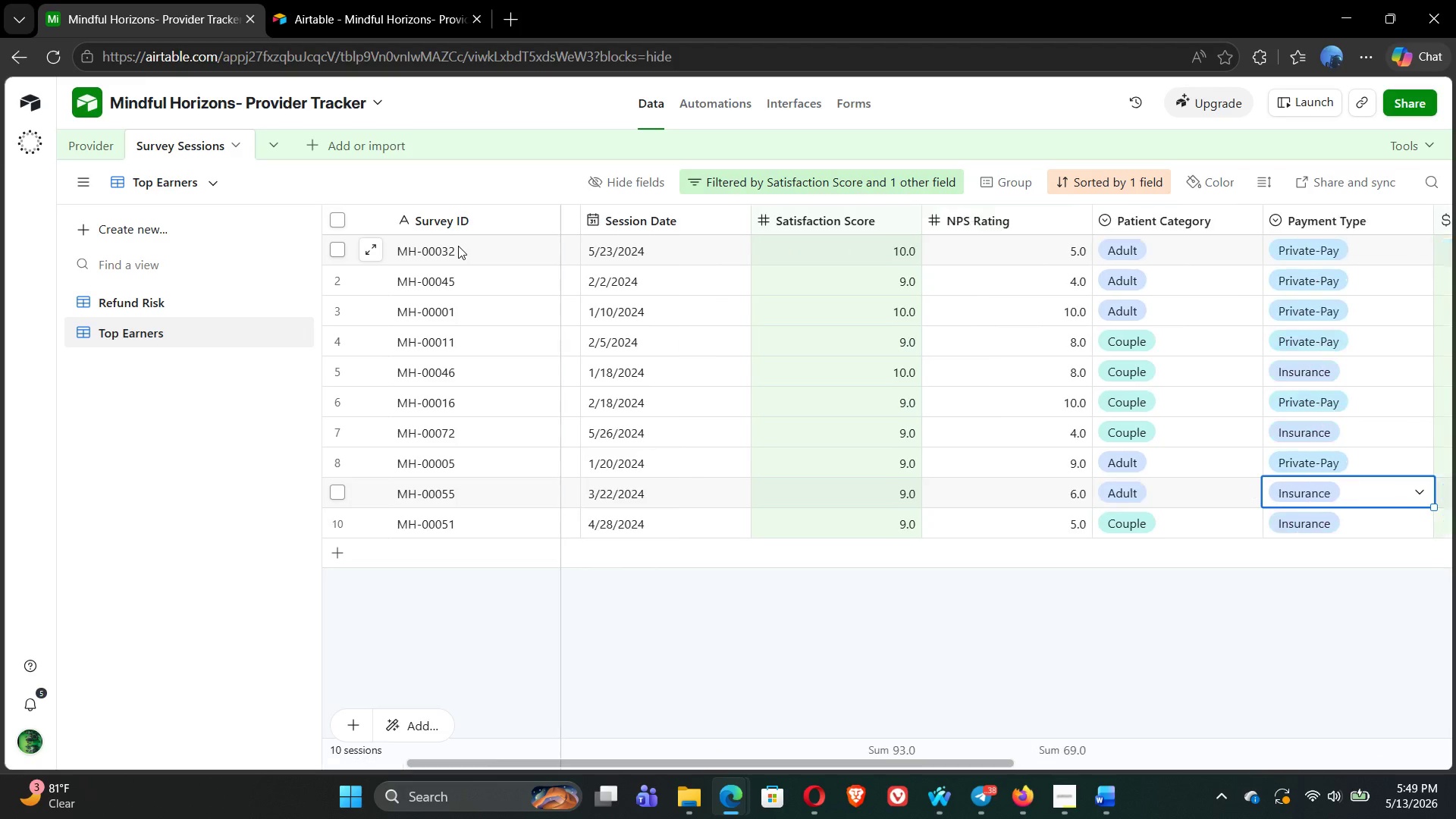 
key(ArrowRight)
 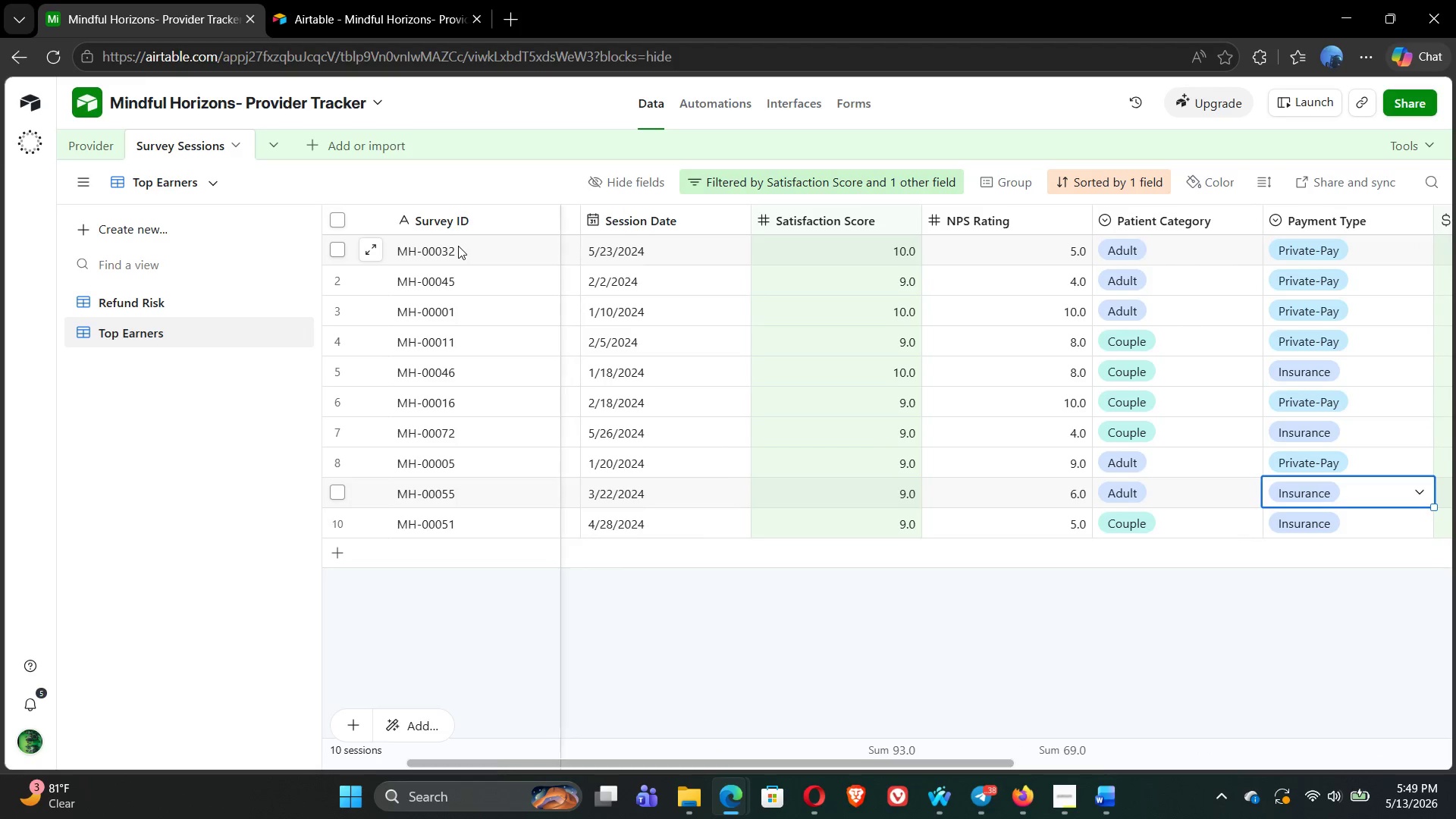 